 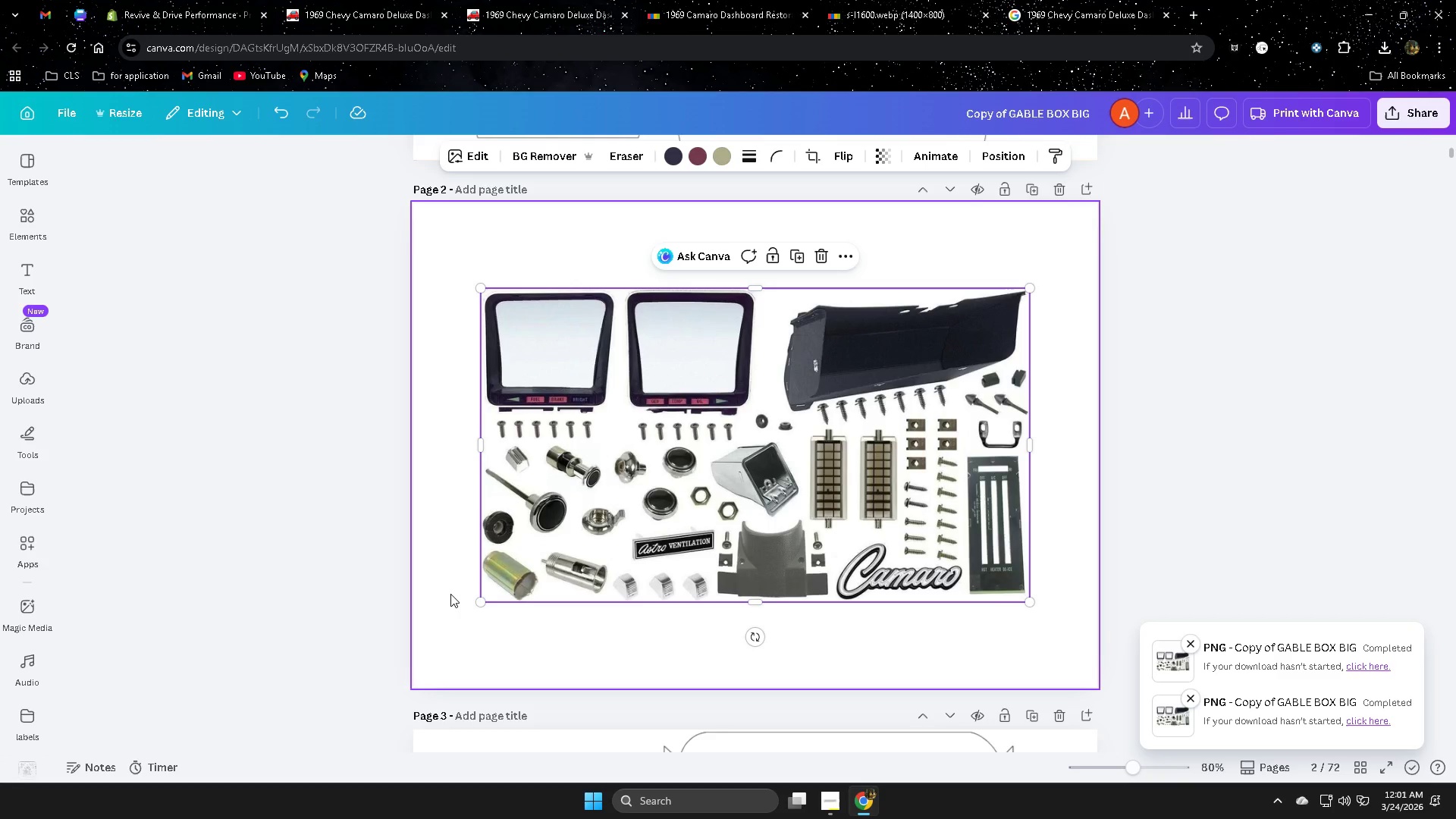 
left_click([157, 3])
 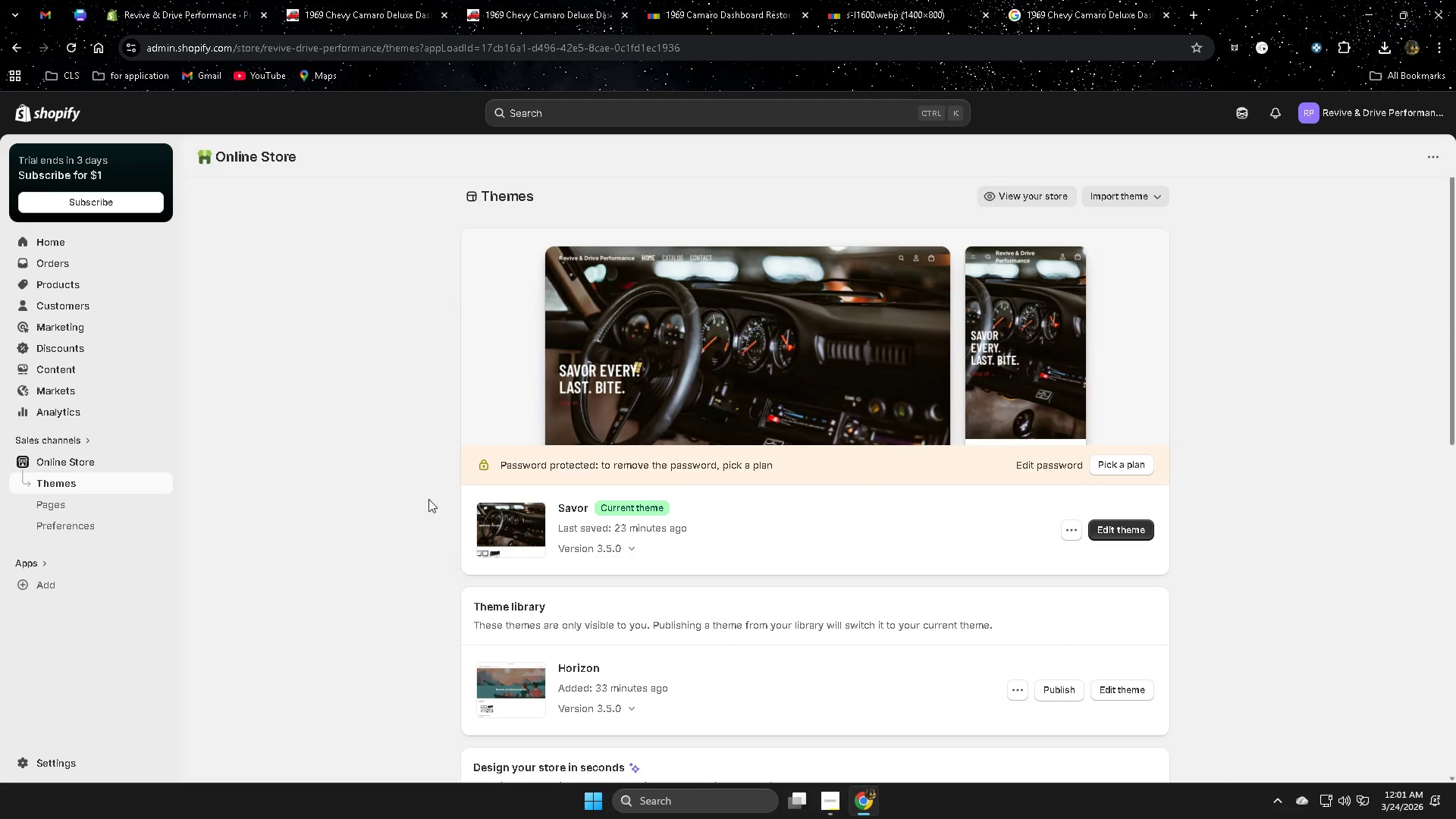 
scroll: coordinate [374, 566], scroll_direction: up, amount: 3.0
 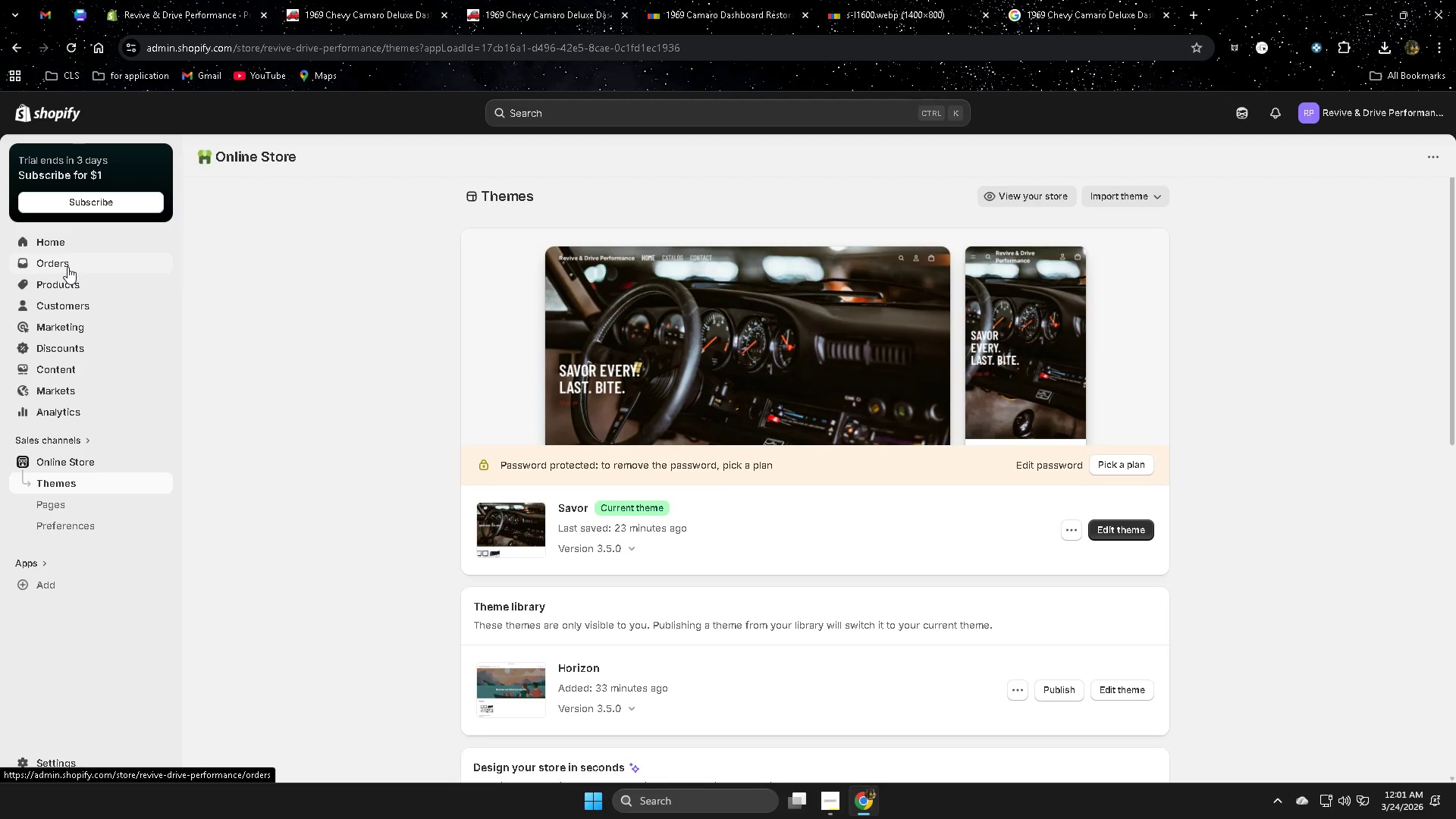 
mouse_move([84, 22])
 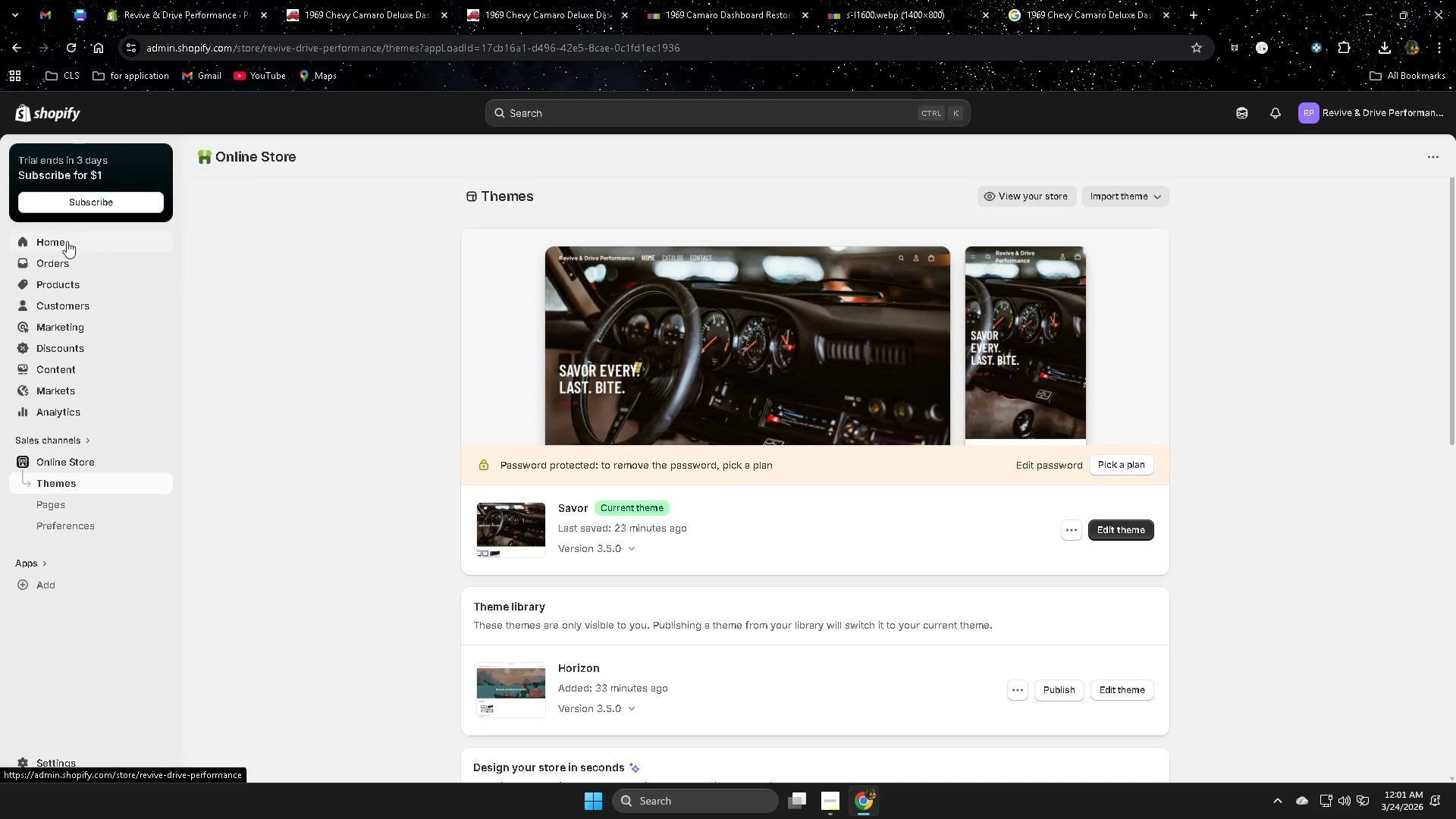 
left_click([67, 240])
 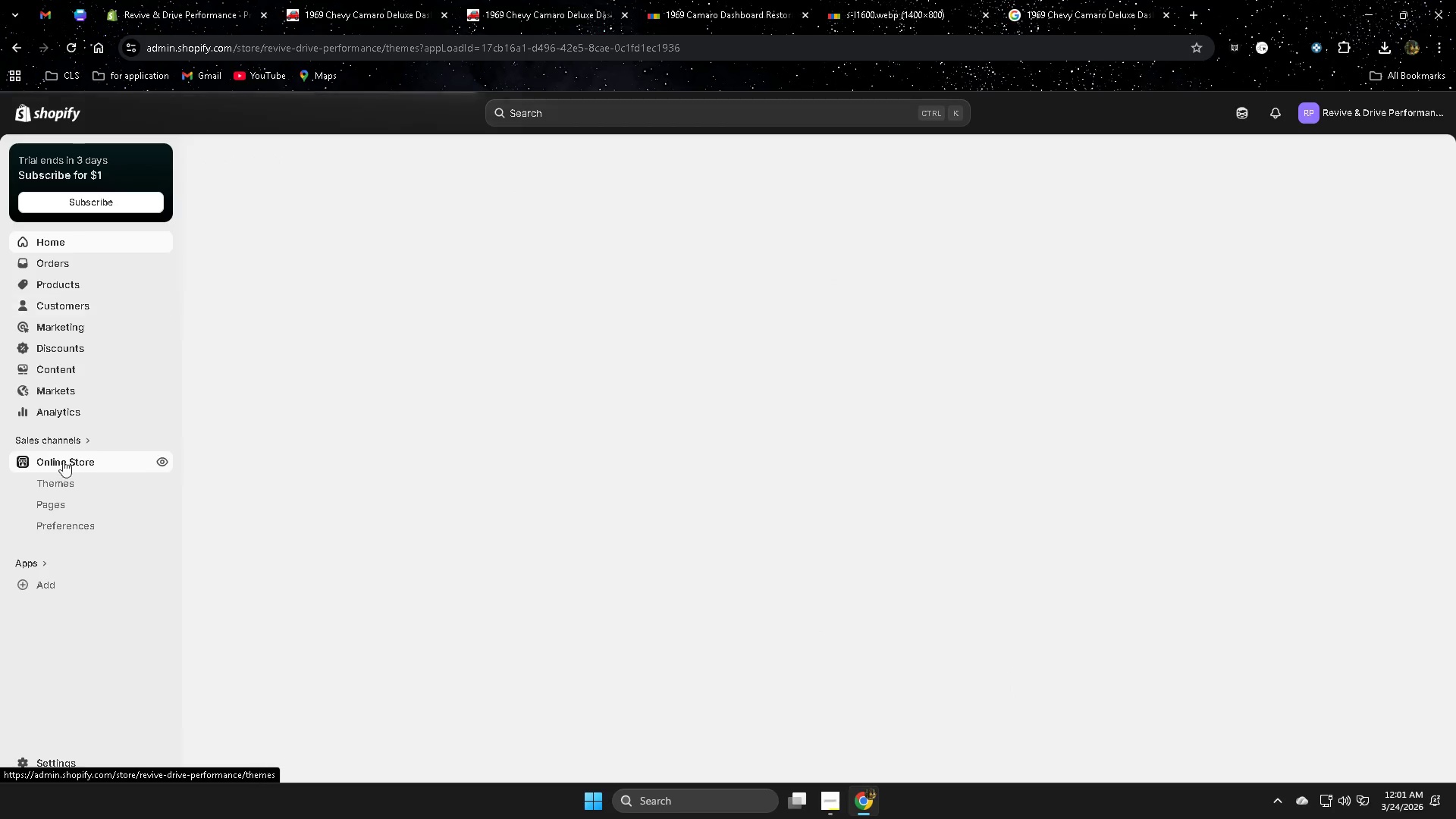 
left_click([63, 463])
 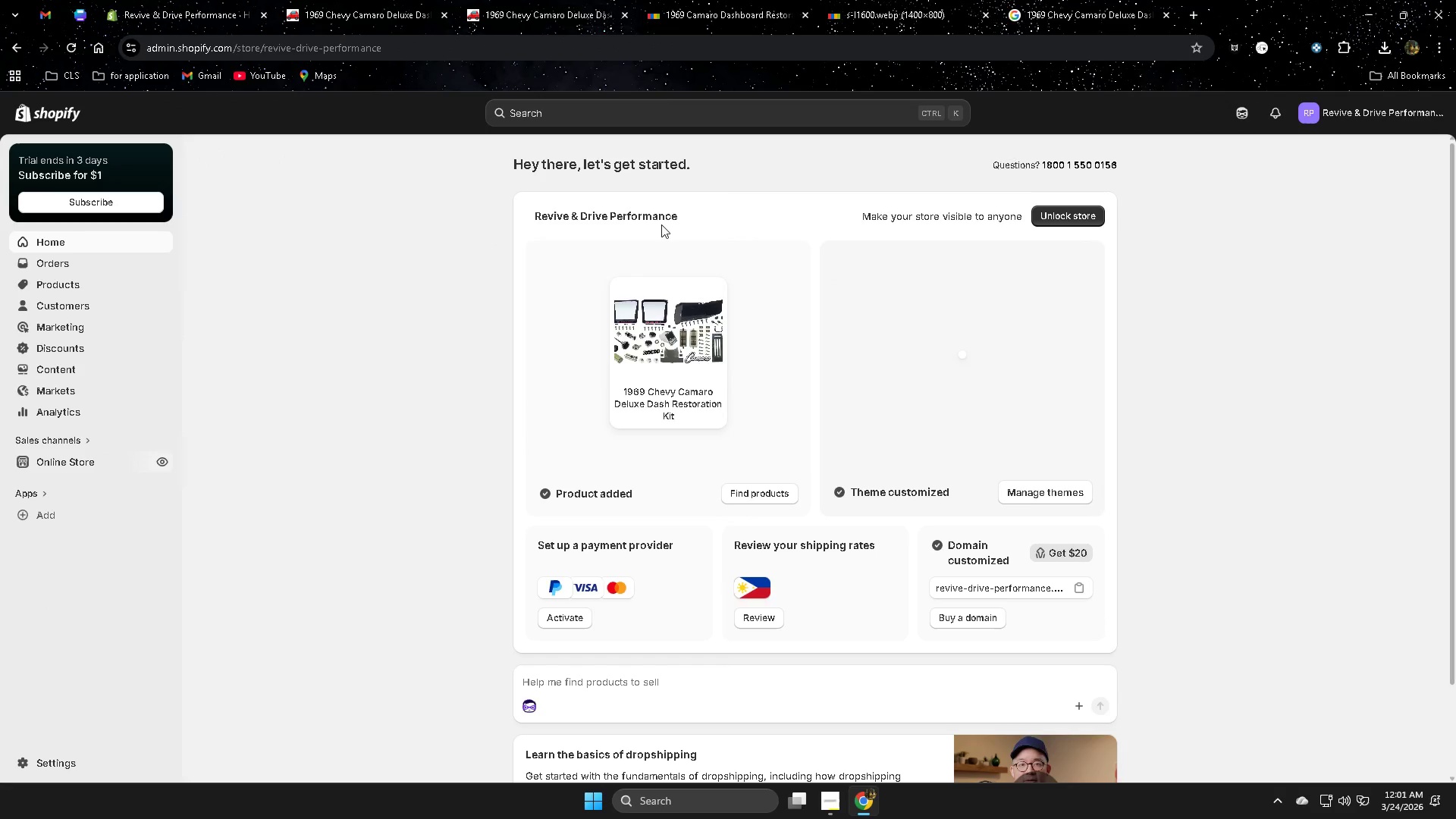 
scroll: coordinate [165, 422], scroll_direction: up, amount: 3.0
 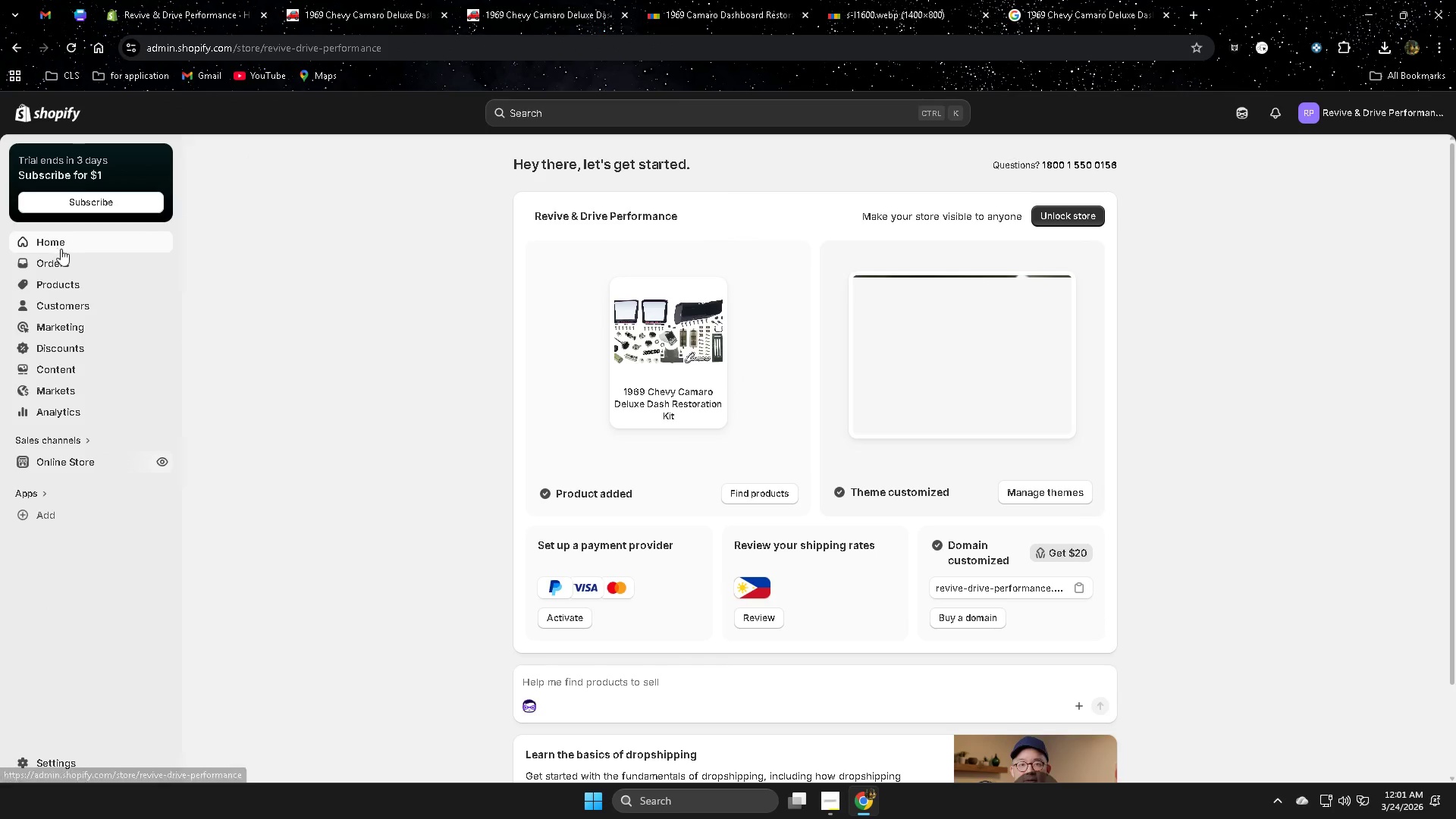 
left_click([76, 460])
 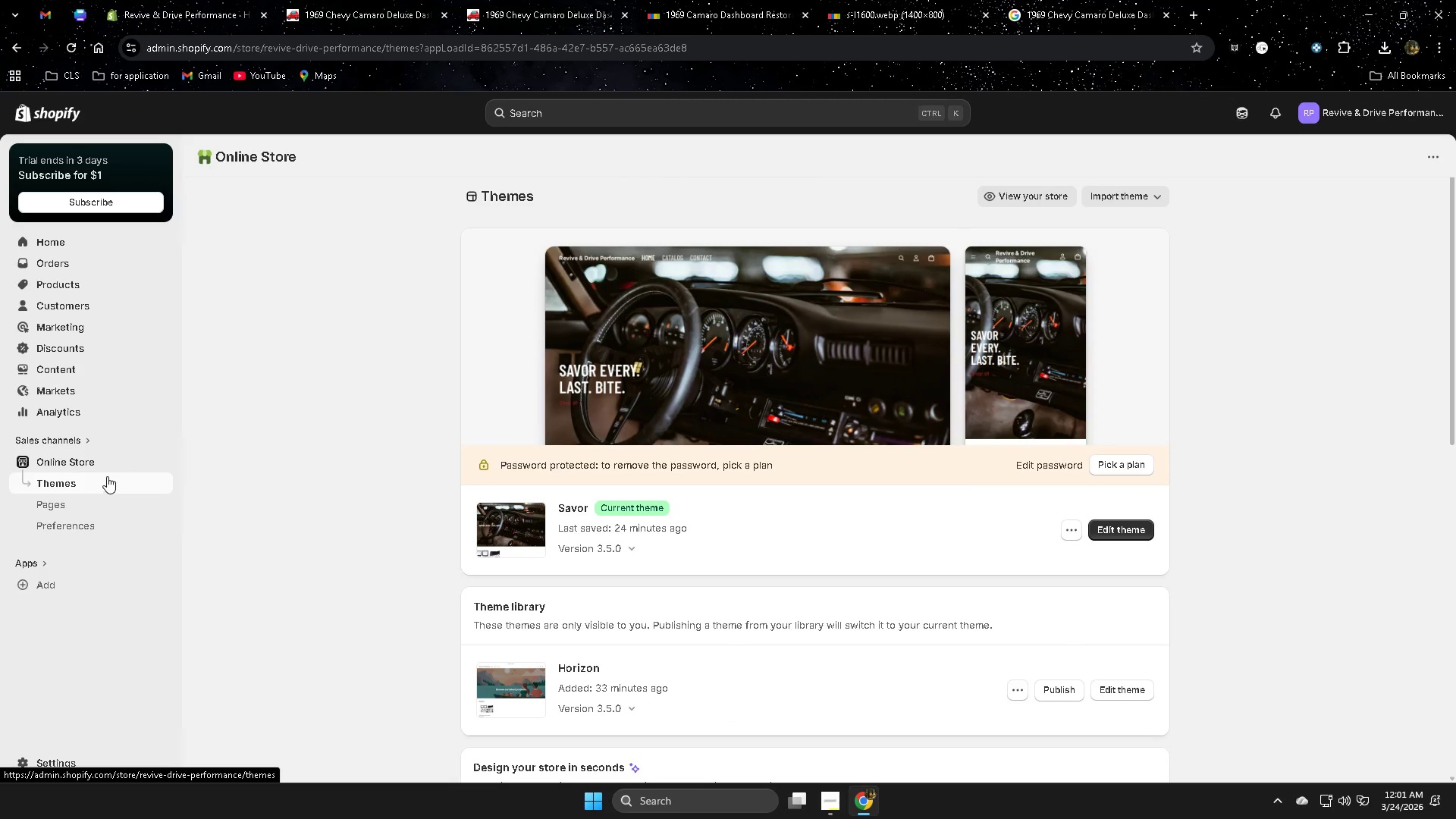 
wait(6.5)
 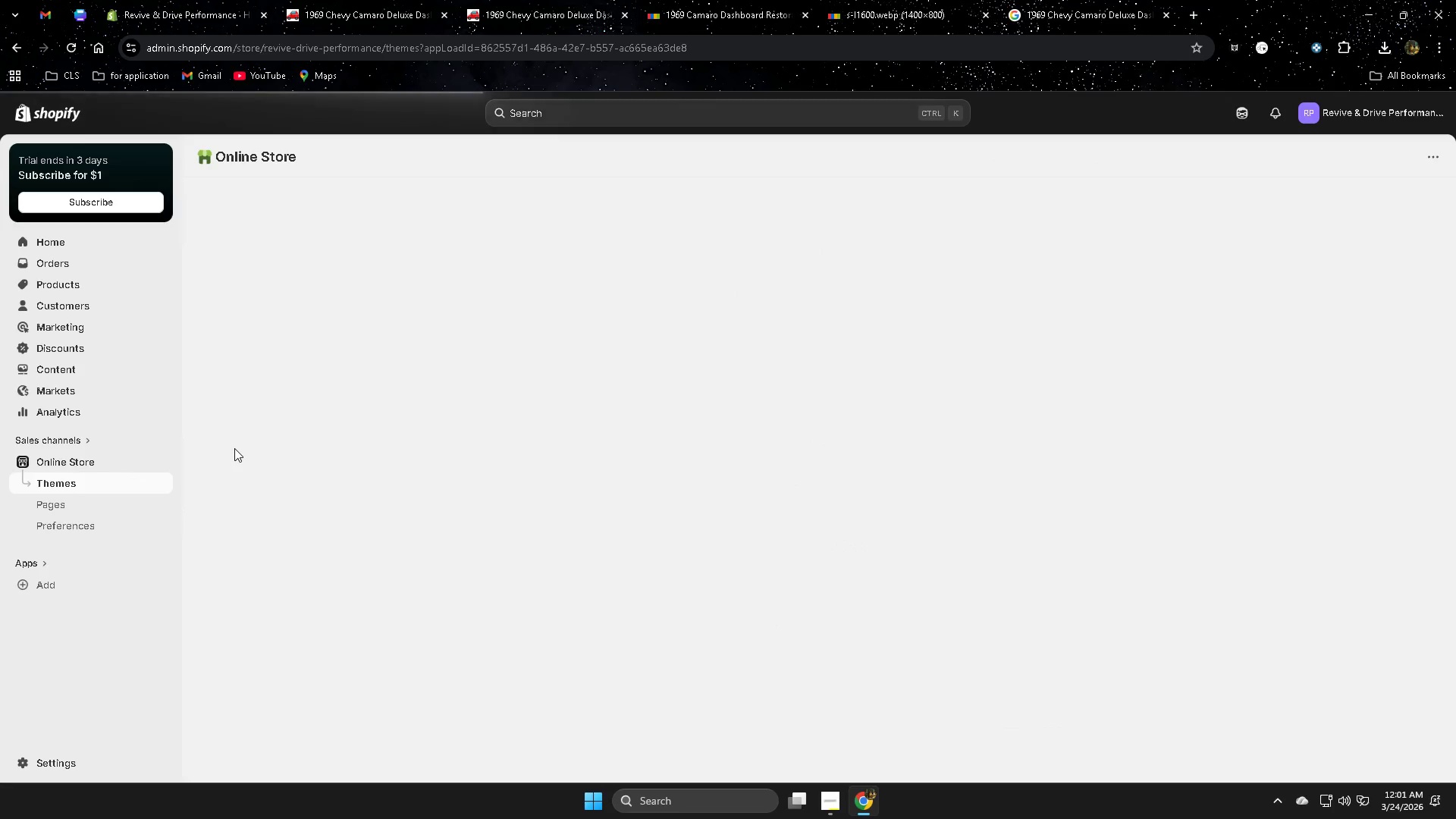 
left_click([1128, 532])
 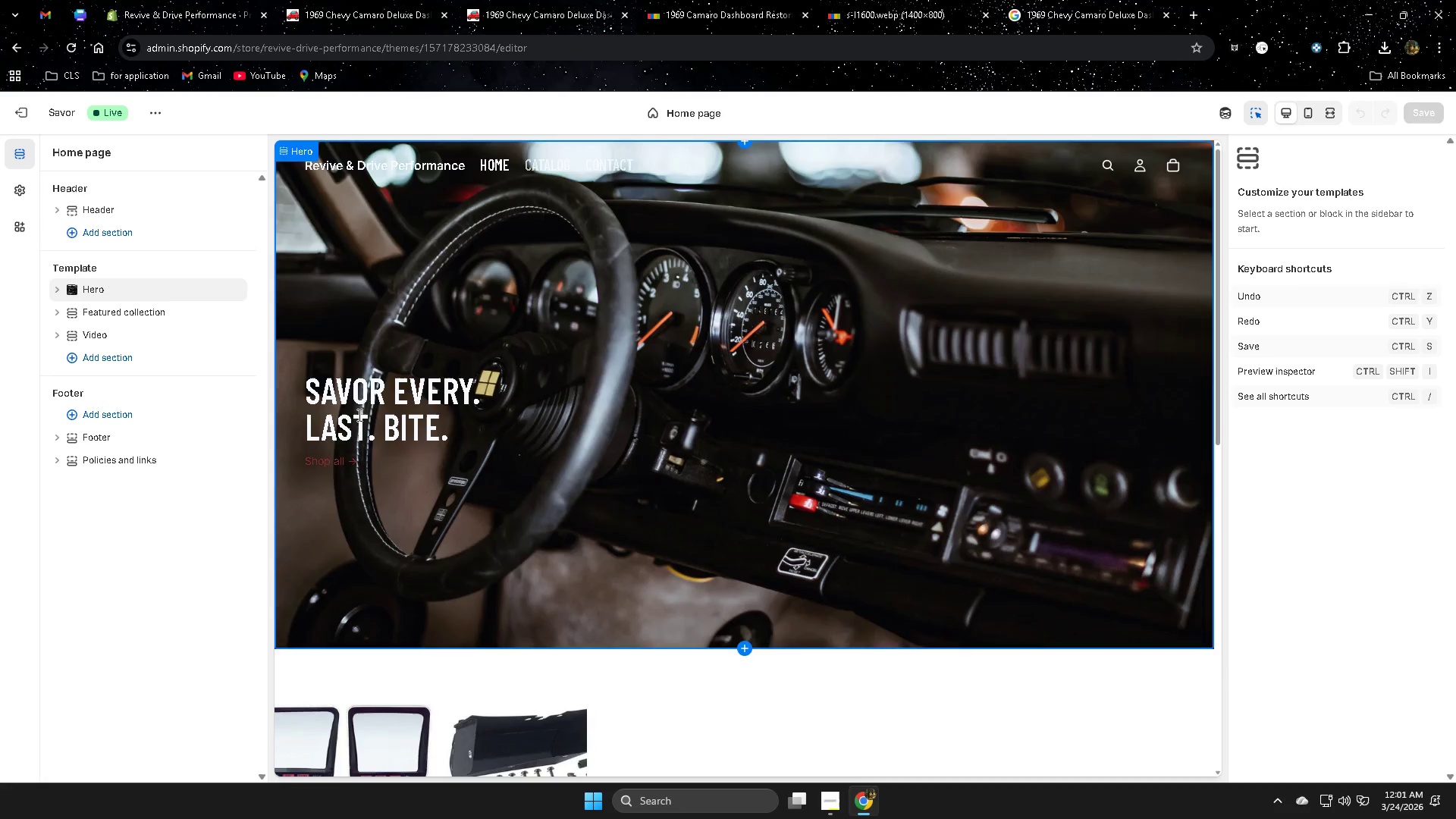 
wait(8.27)
 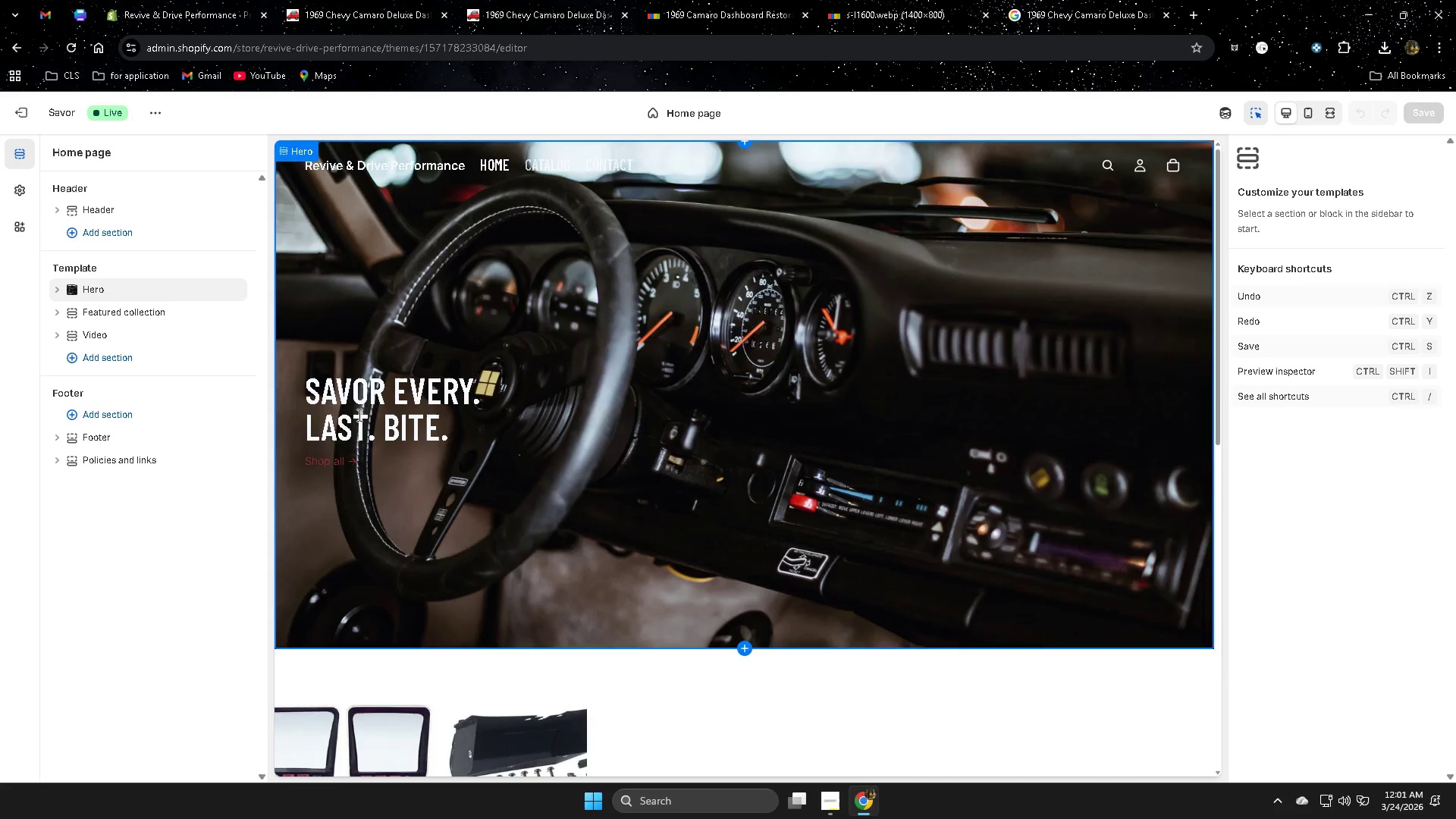 
left_click([384, 413])
 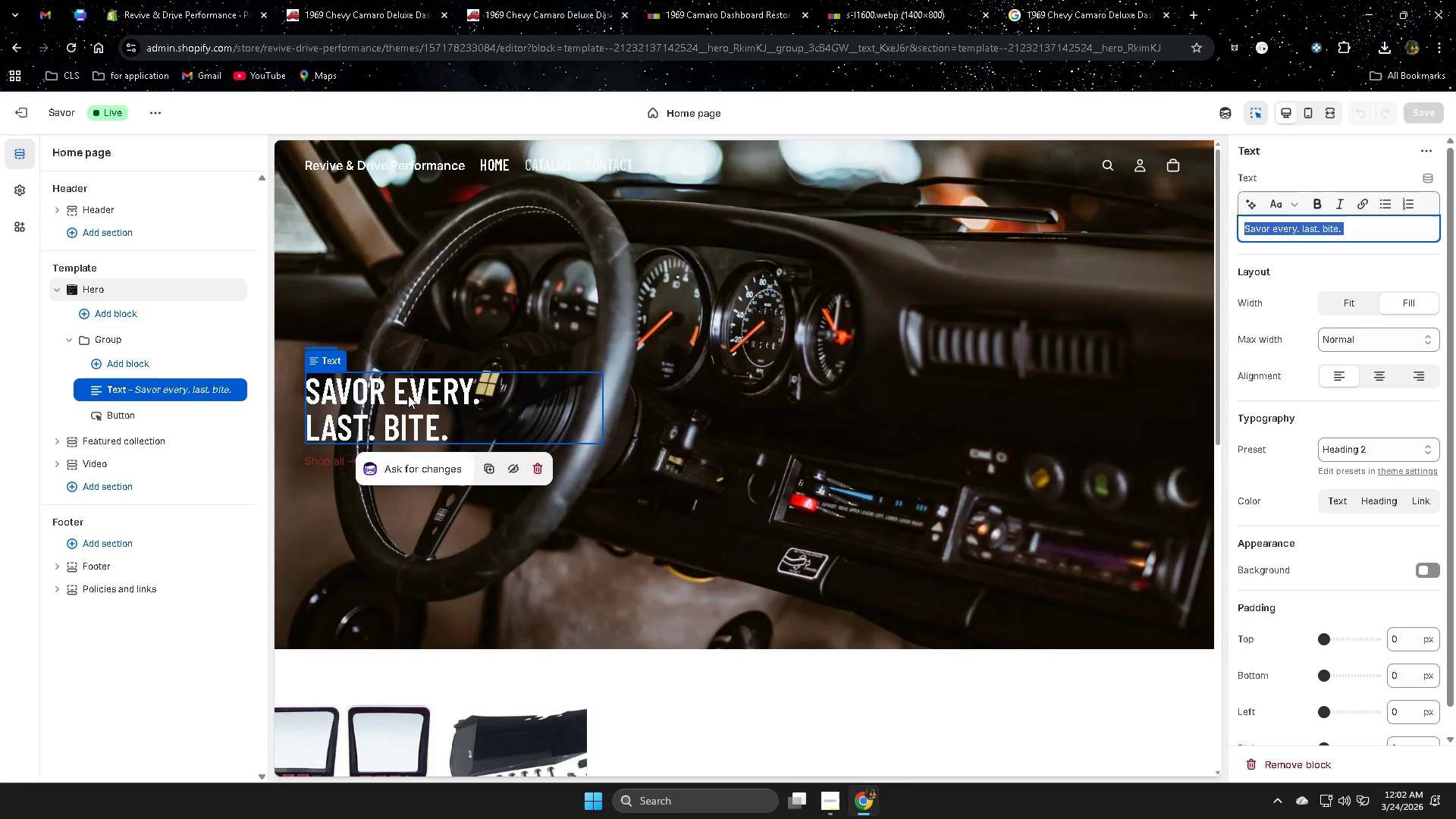 
key(Backspace)
 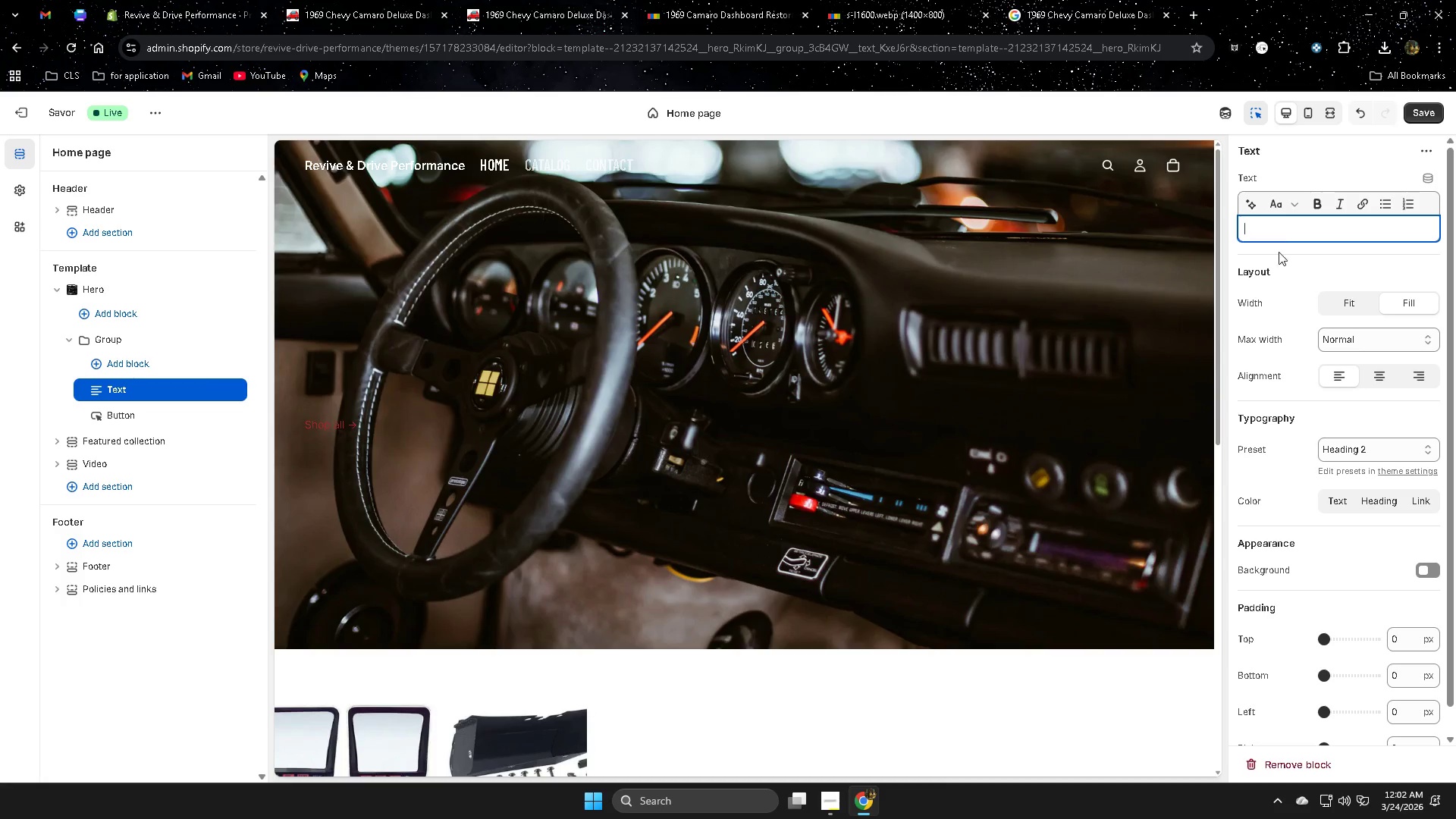 
wait(7.94)
 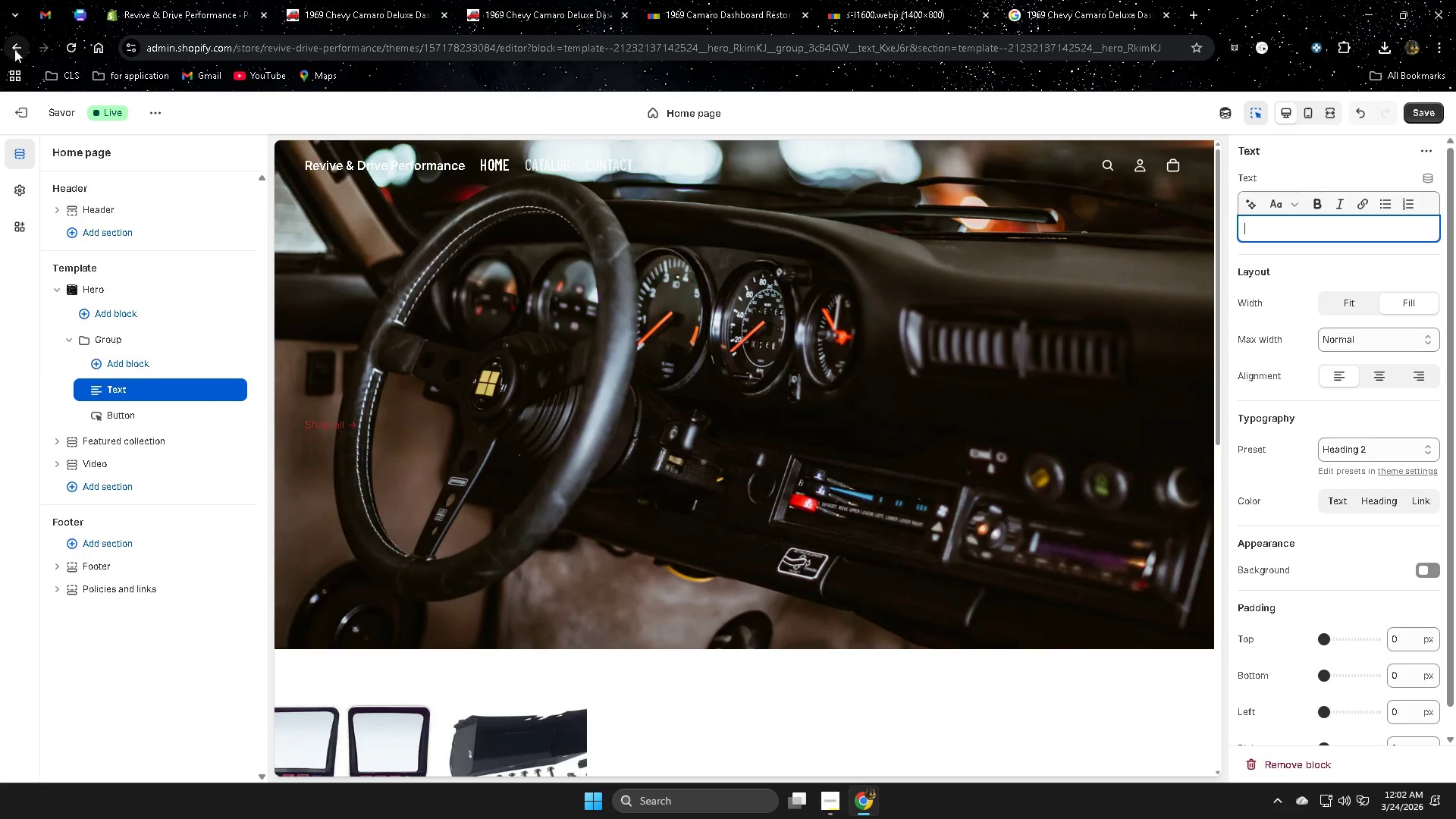 
scroll: coordinate [746, 466], scroll_direction: down, amount: 3.0
 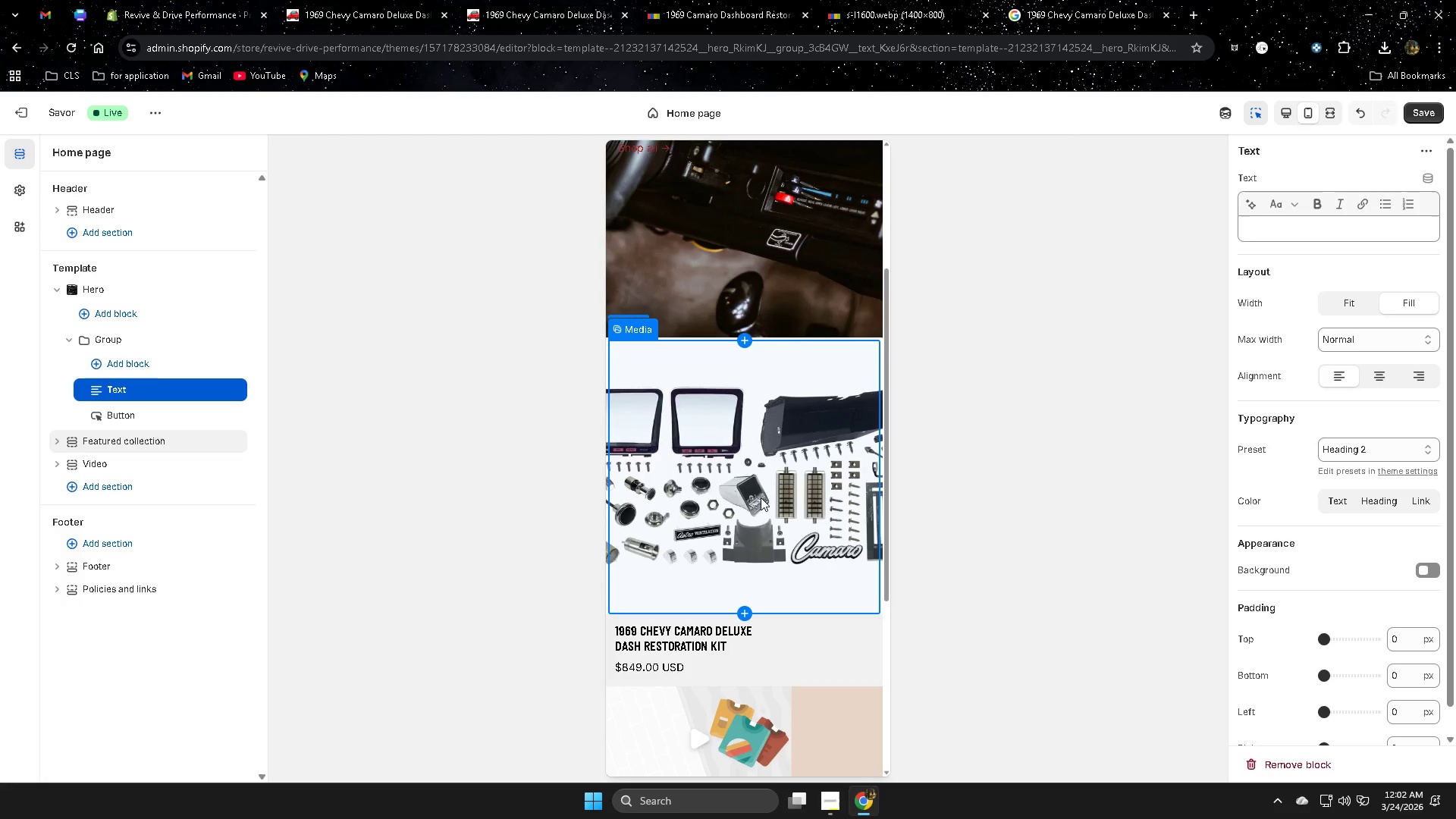 
scroll: coordinate [777, 504], scroll_direction: up, amount: 2.0
 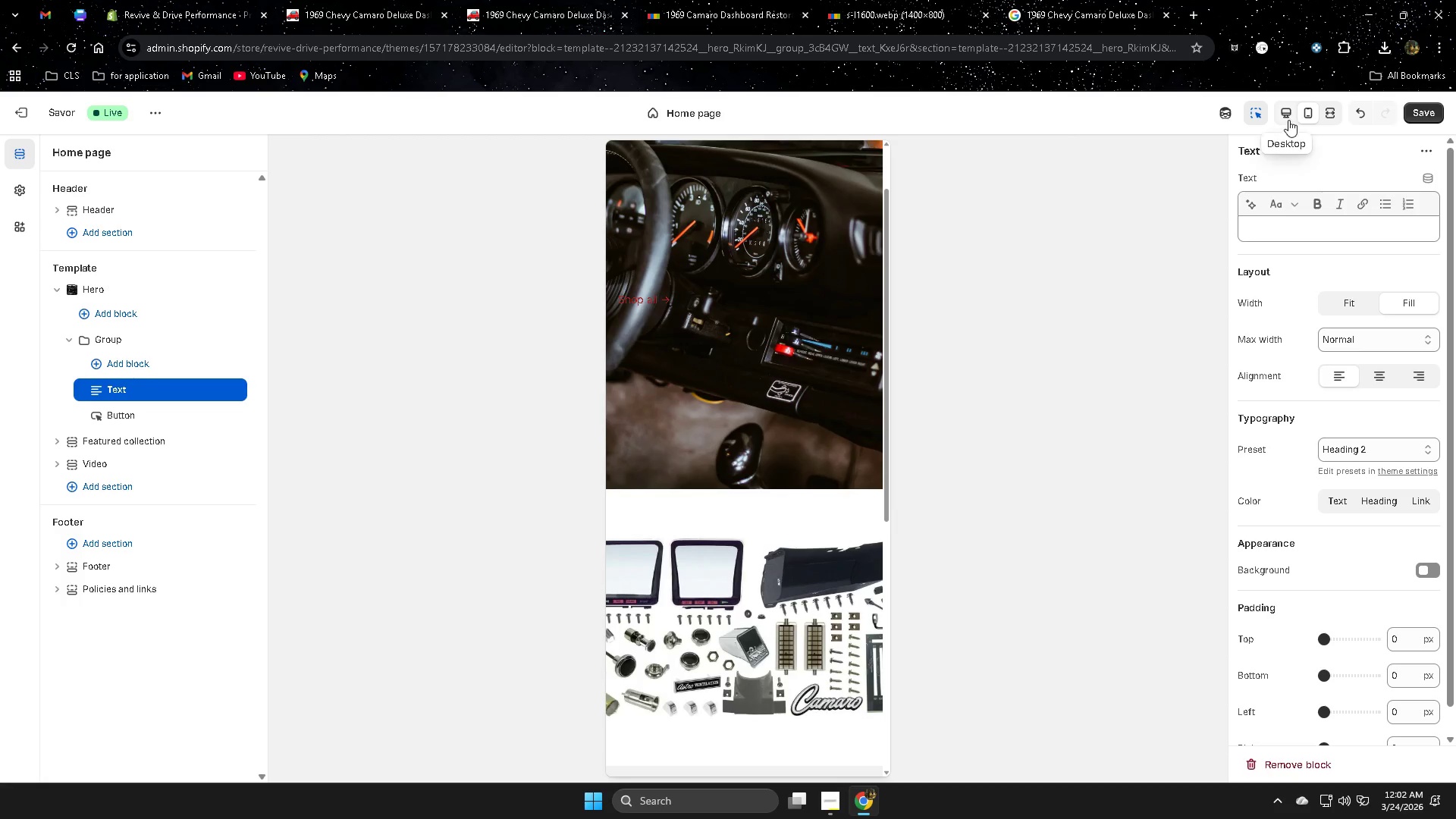 
left_click([1288, 114])
 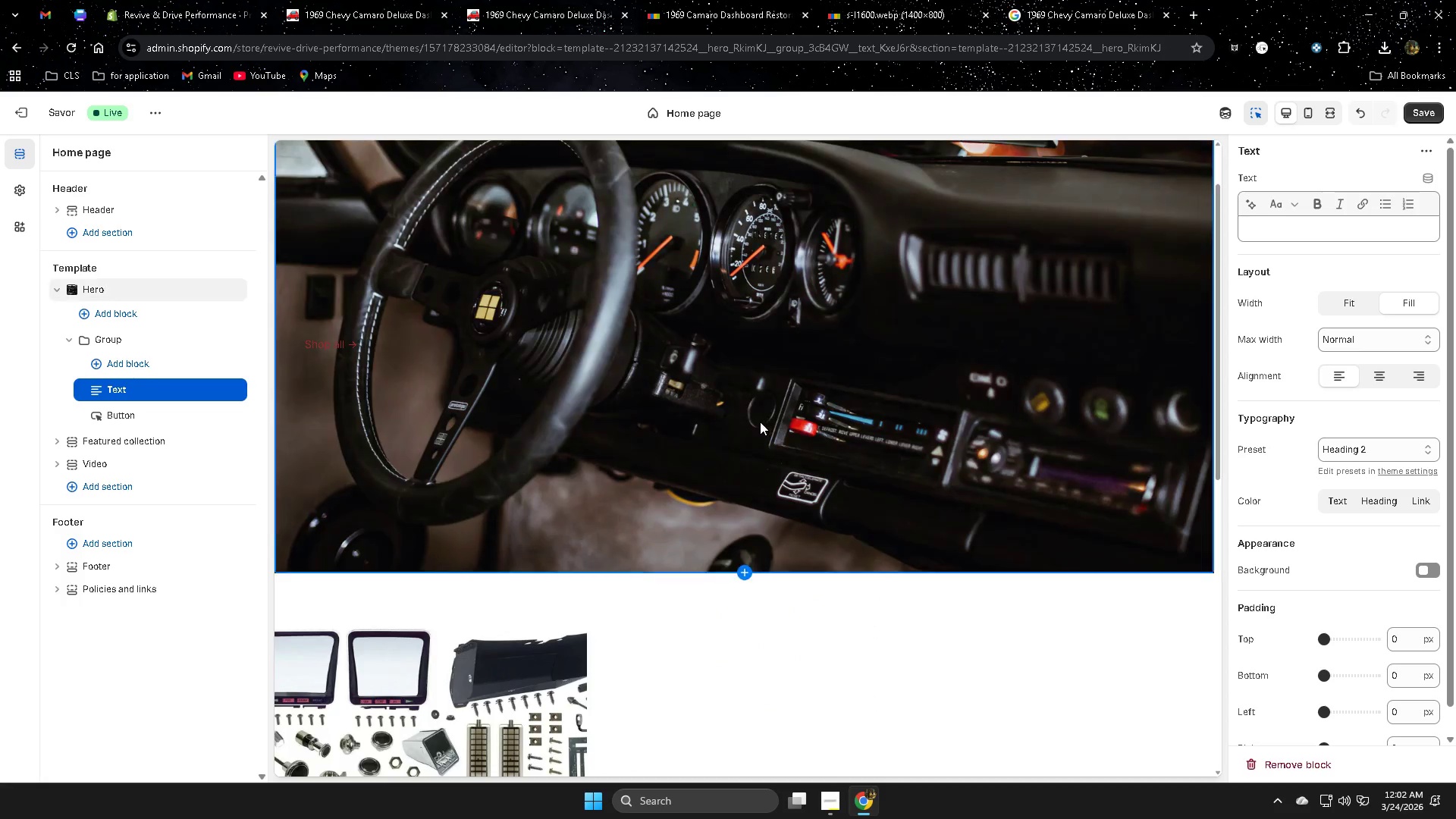 
scroll: coordinate [766, 418], scroll_direction: up, amount: 2.0
 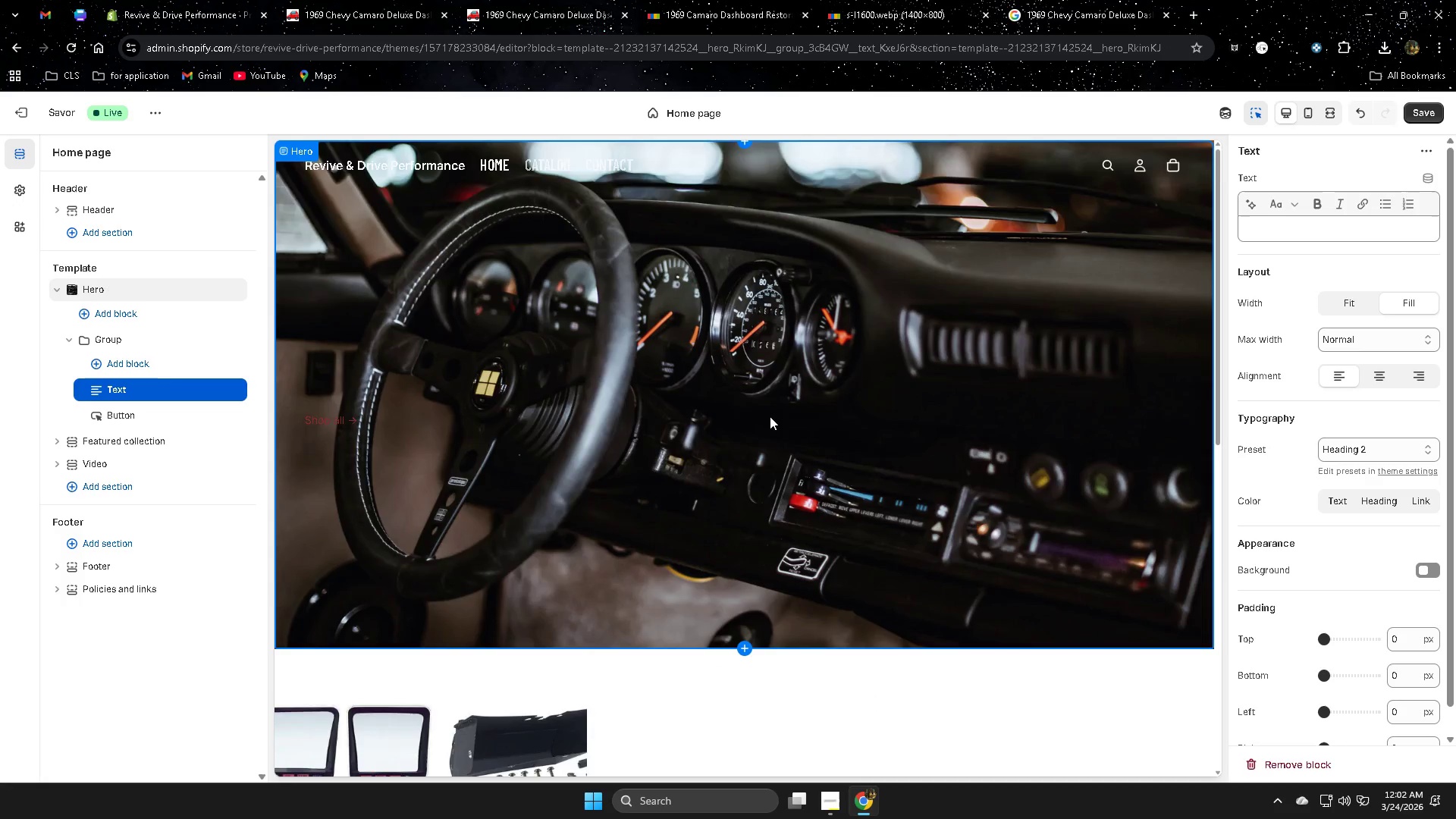 
scroll: coordinate [770, 416], scroll_direction: down, amount: 1.0
 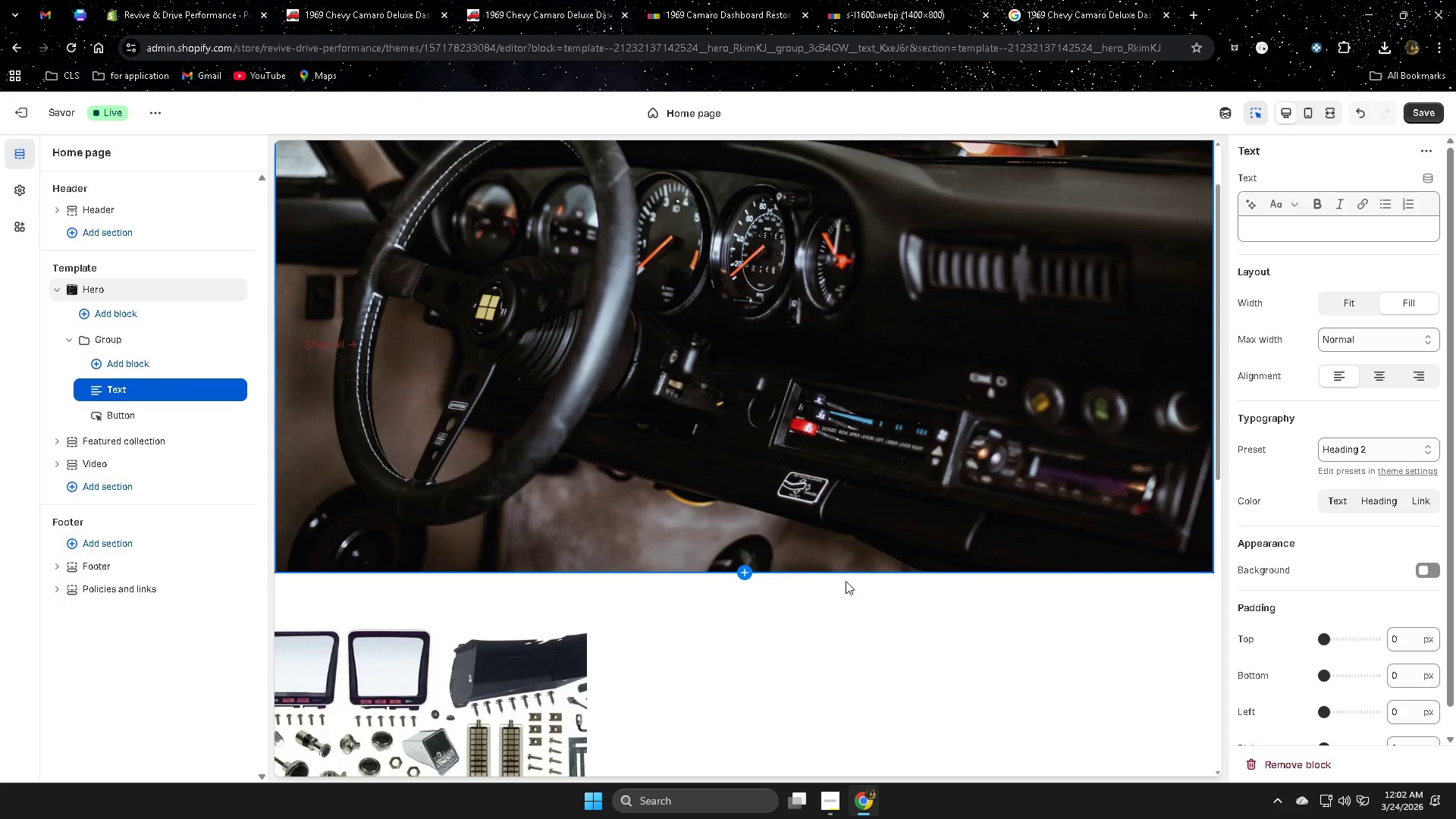 
scroll: coordinate [812, 552], scroll_direction: up, amount: 1.0
 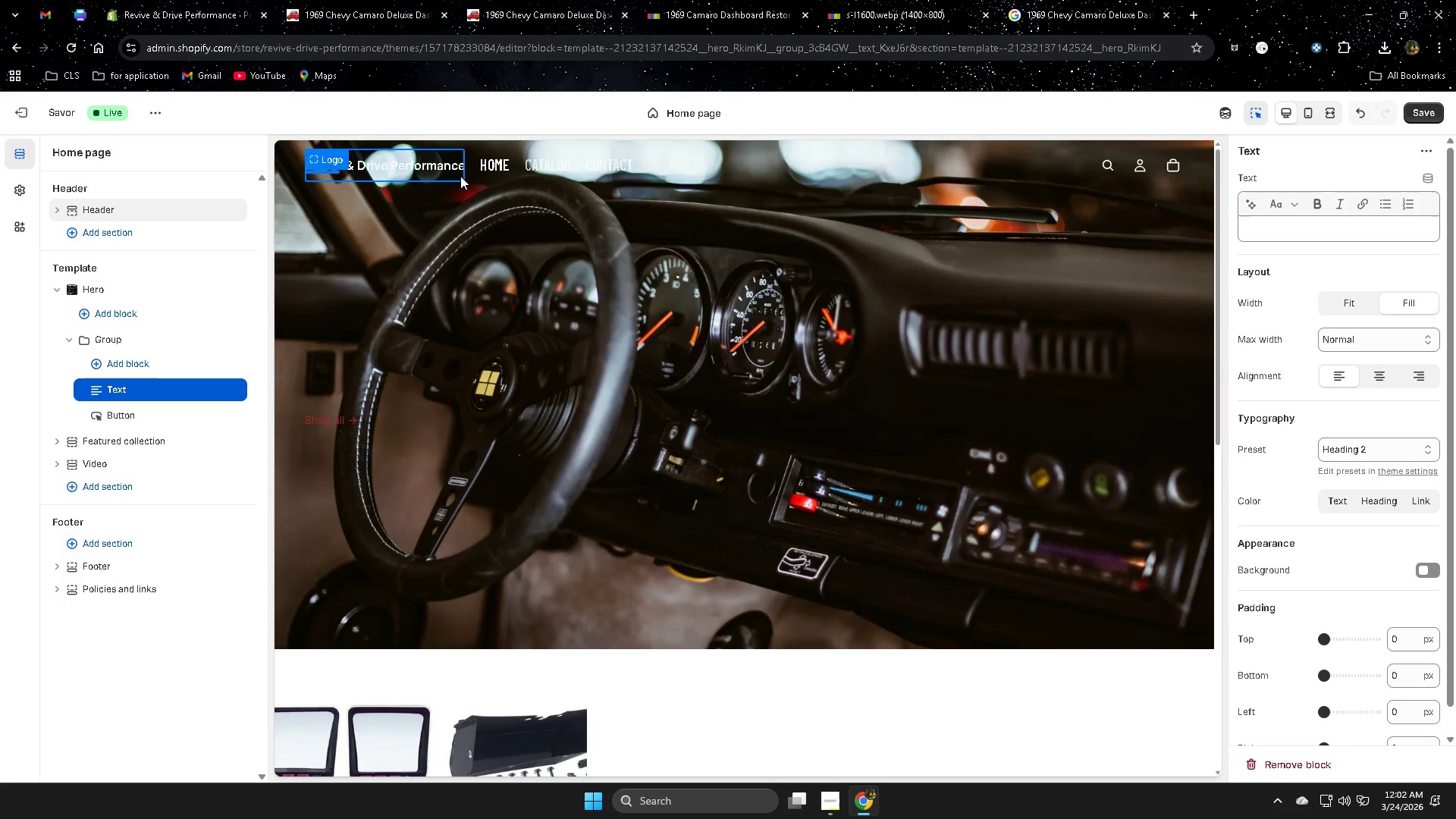 
wait(7.18)
 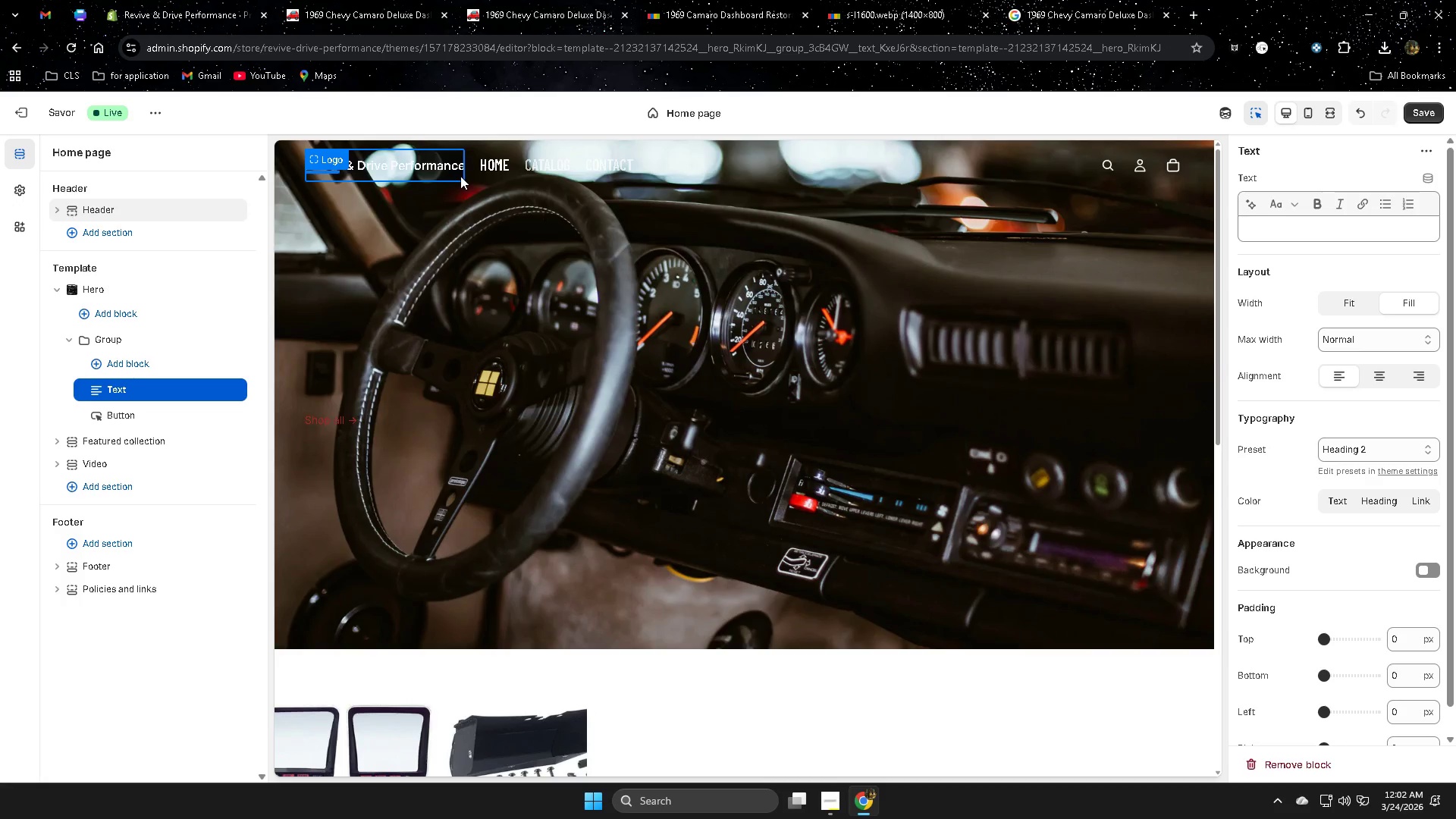 
left_click([834, 805])